 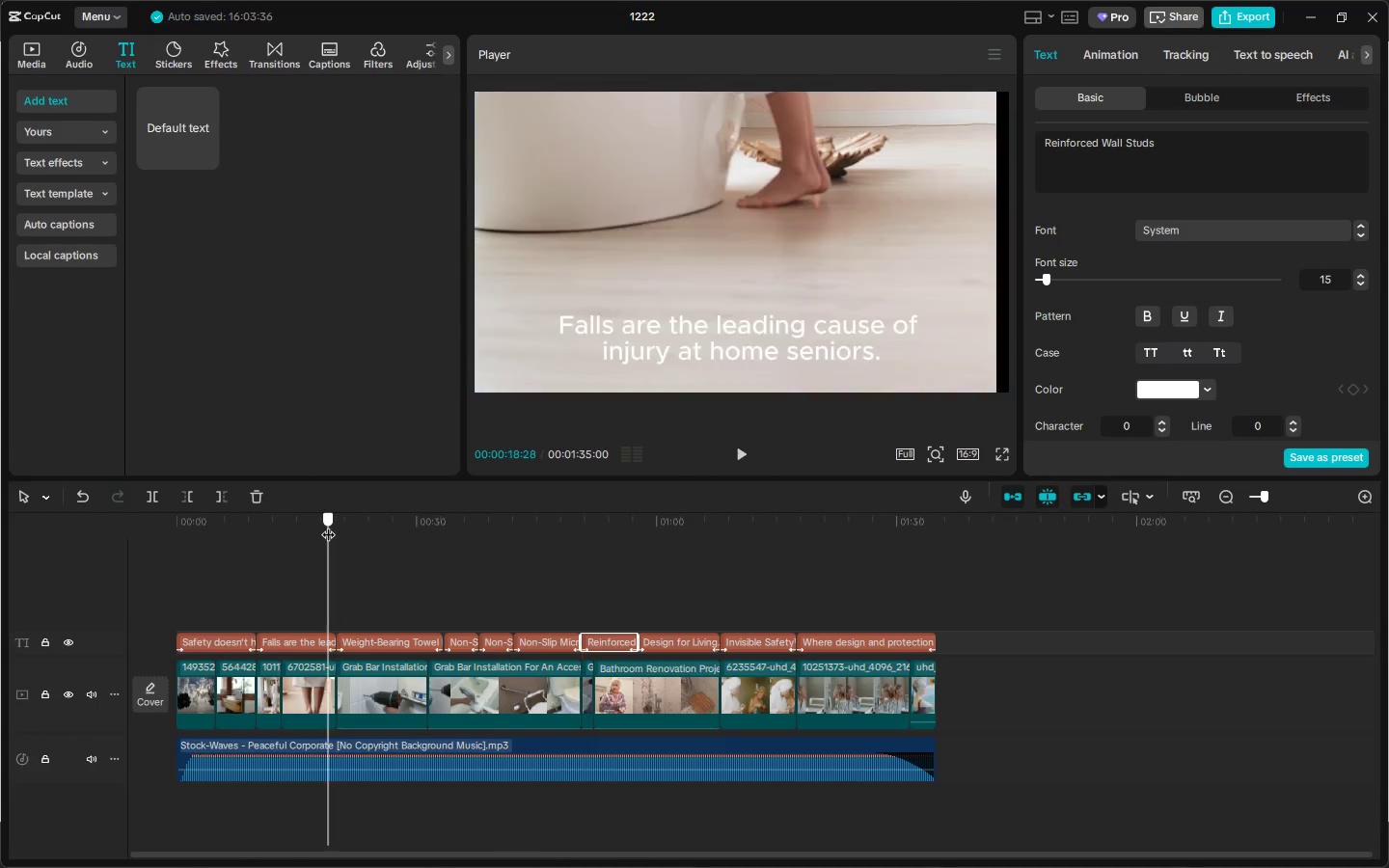 
key(Space)
 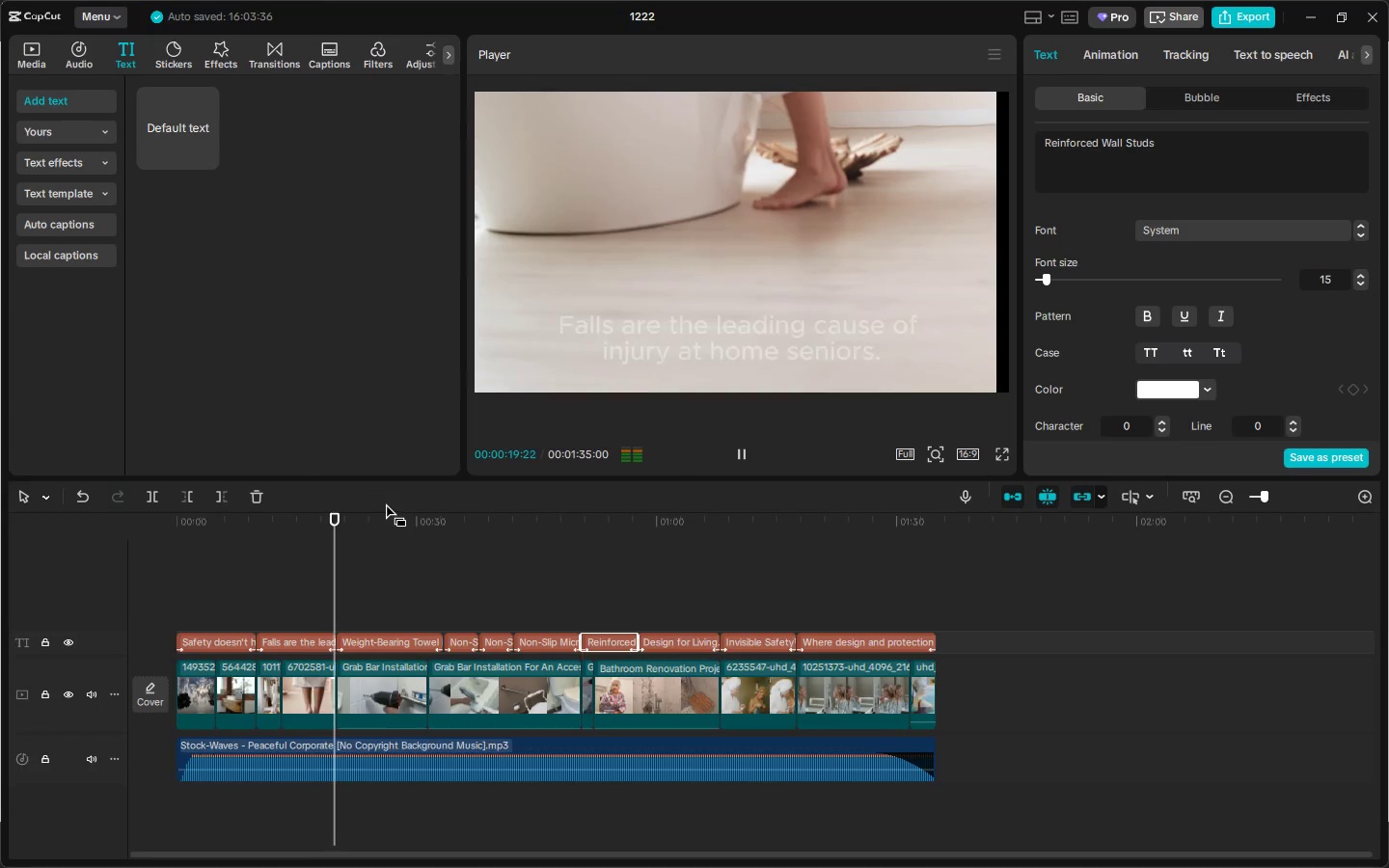 
left_click_drag(start_coordinate=[400, 515], to_coordinate=[496, 518])
 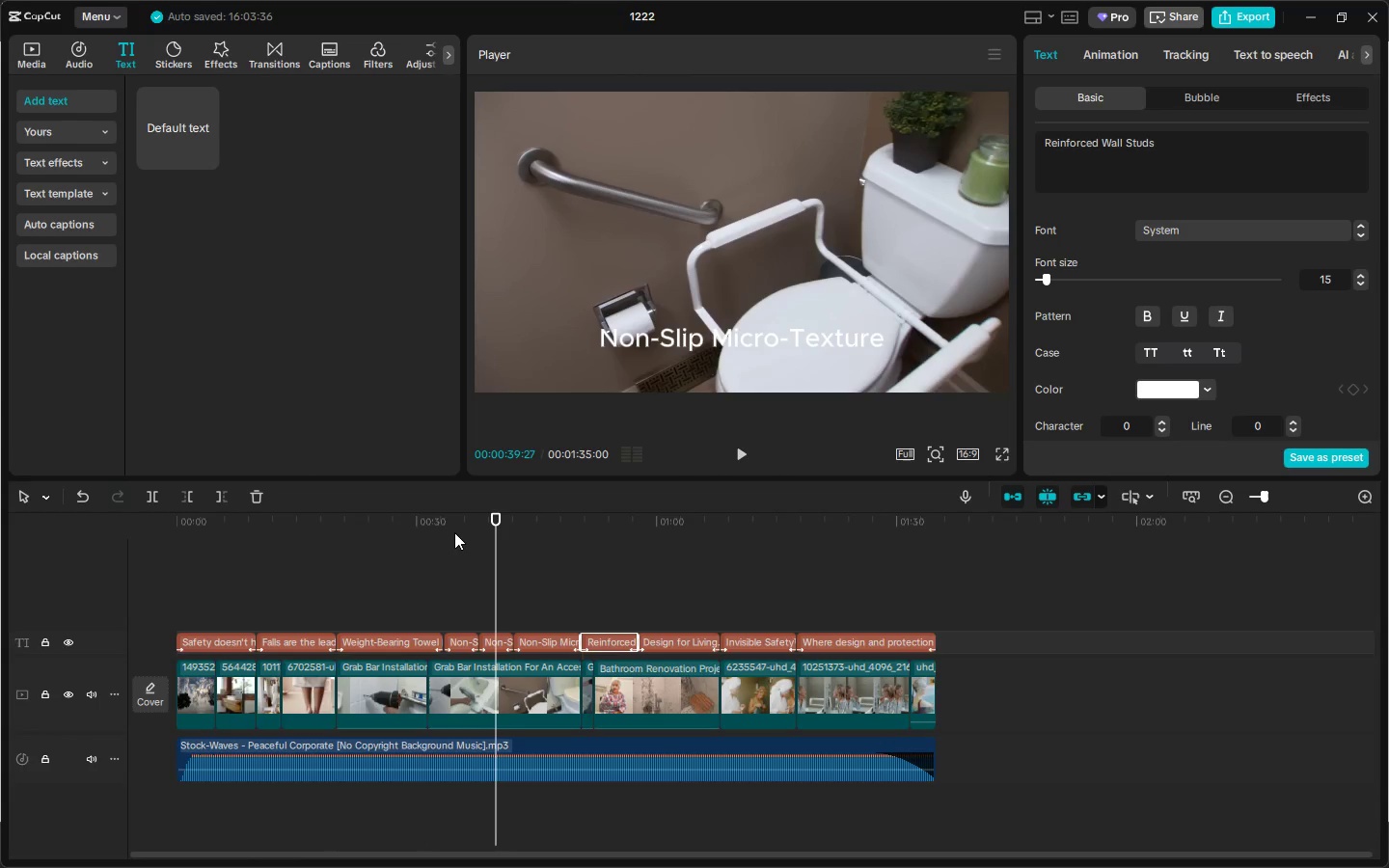 
wait(5.67)
 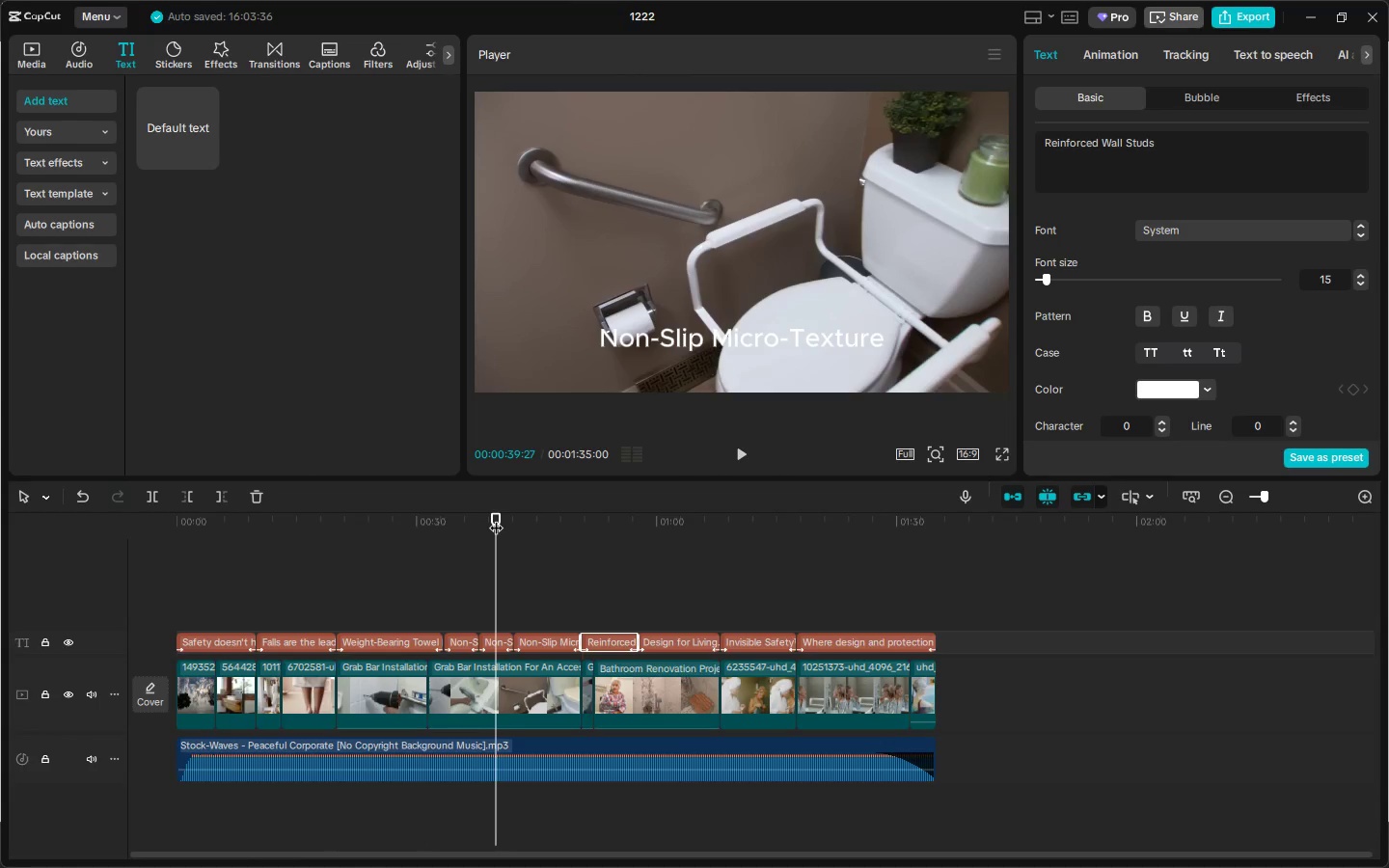 
key(Alt+AltLeft)
 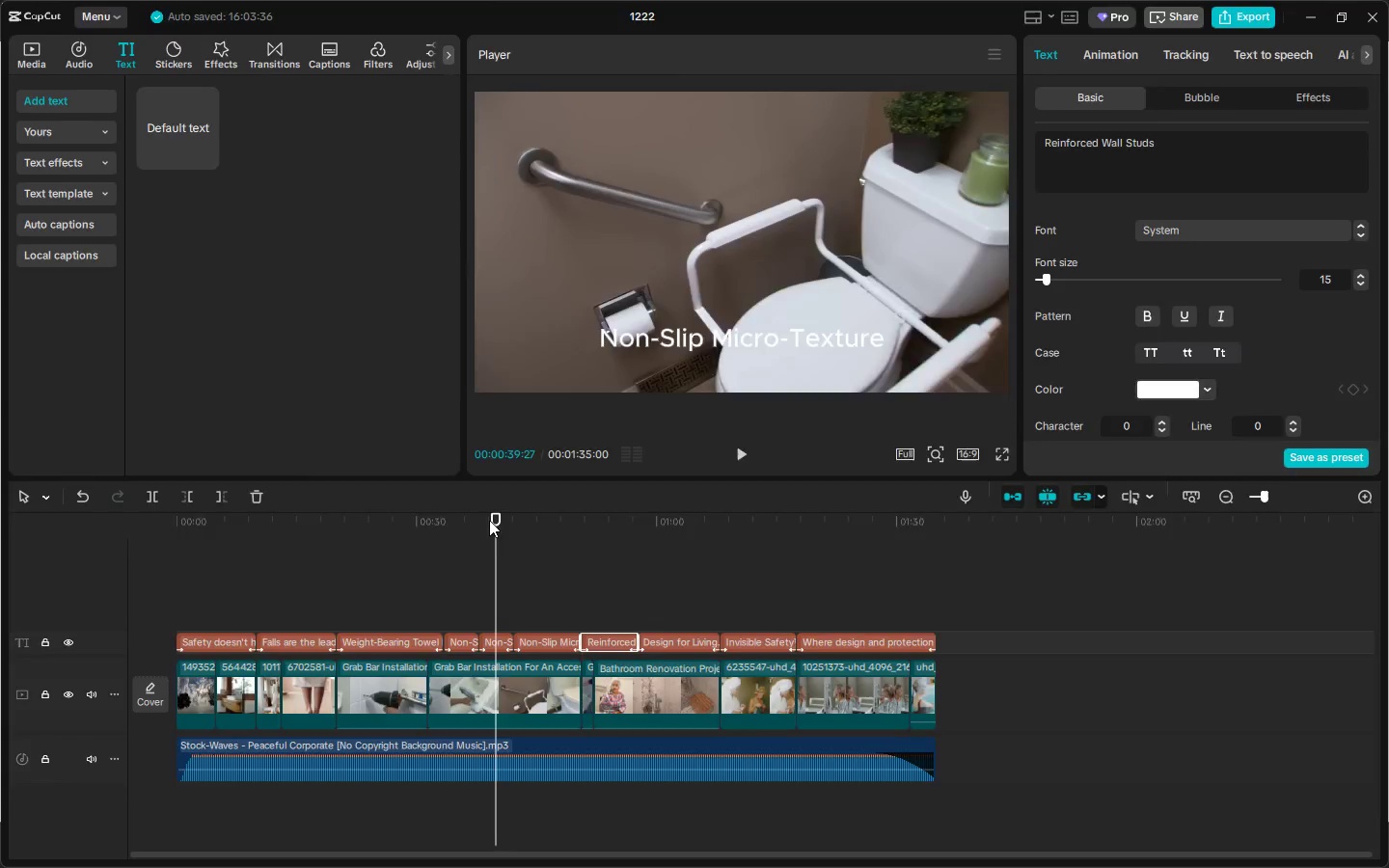 
key(Alt+Tab)